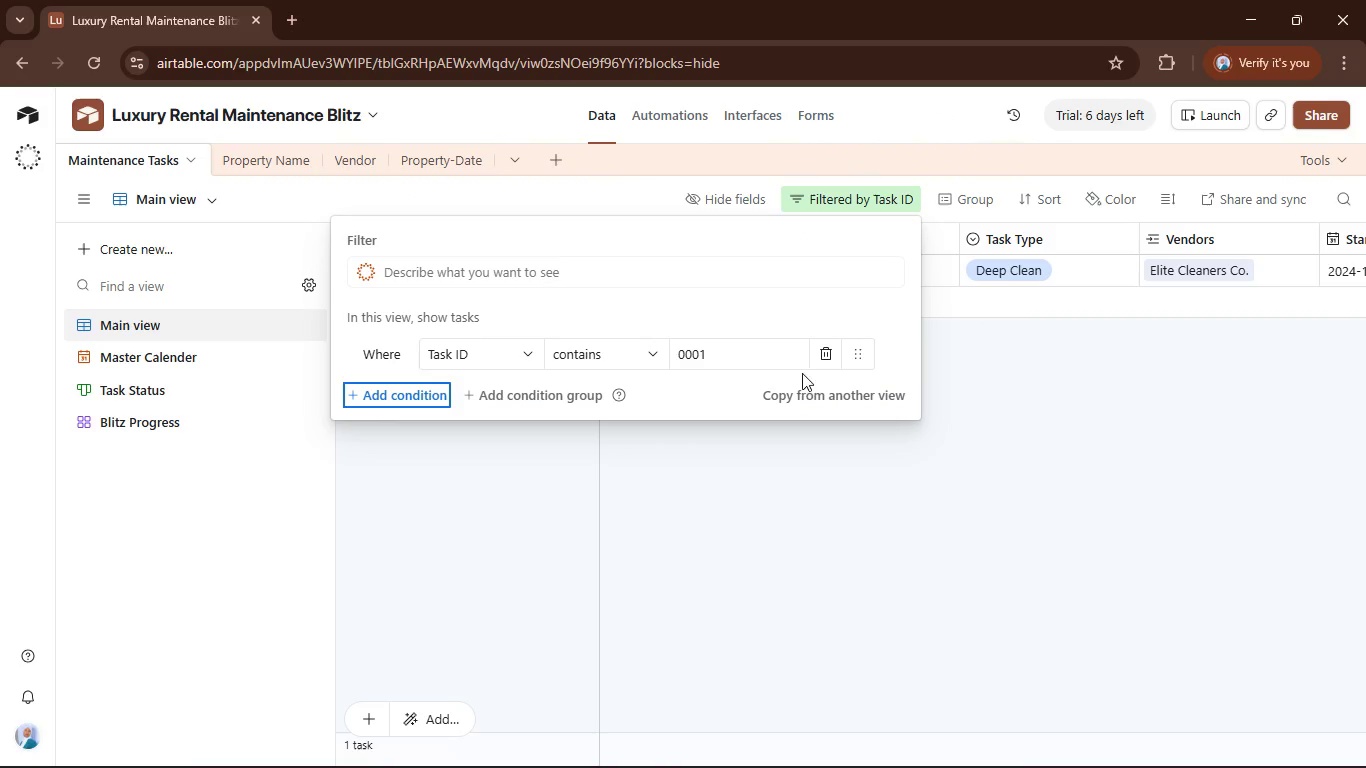 
left_click([813, 353])
 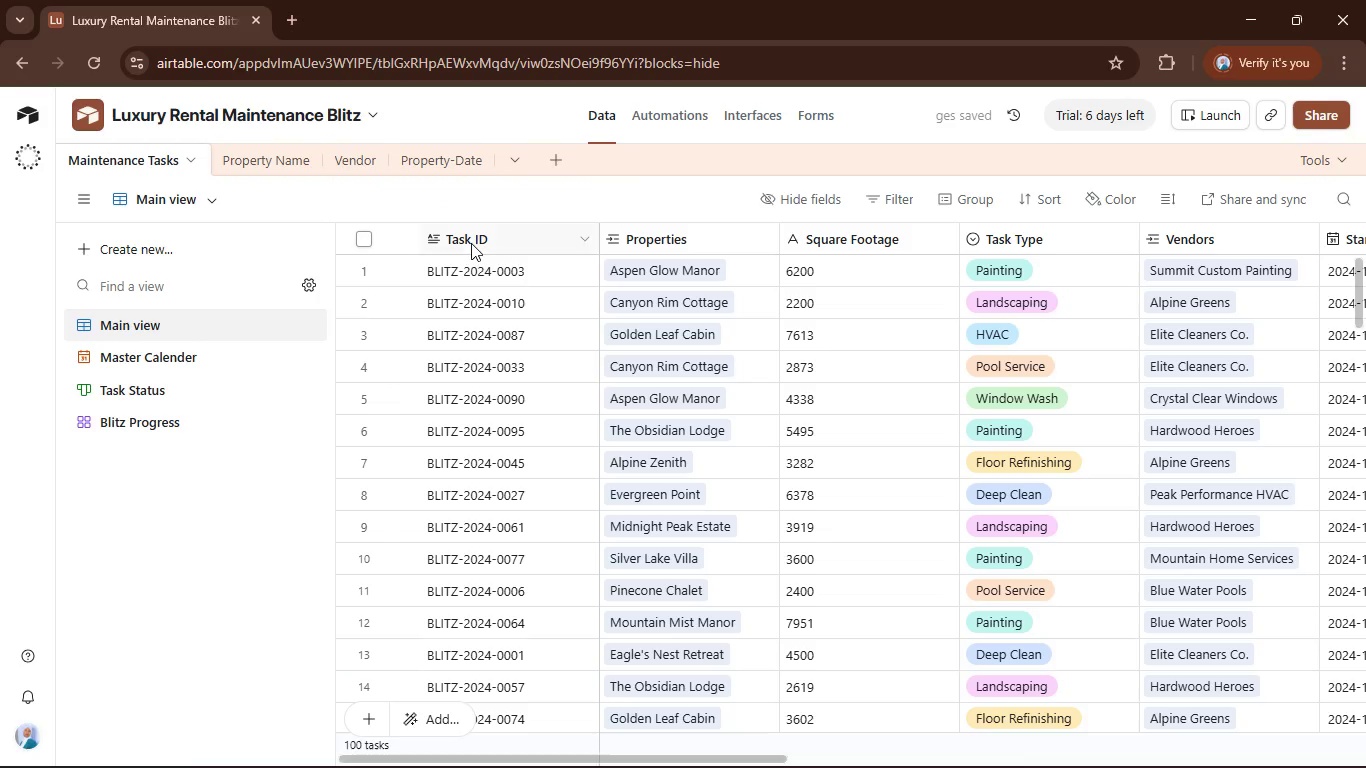 
left_click([1030, 199])
 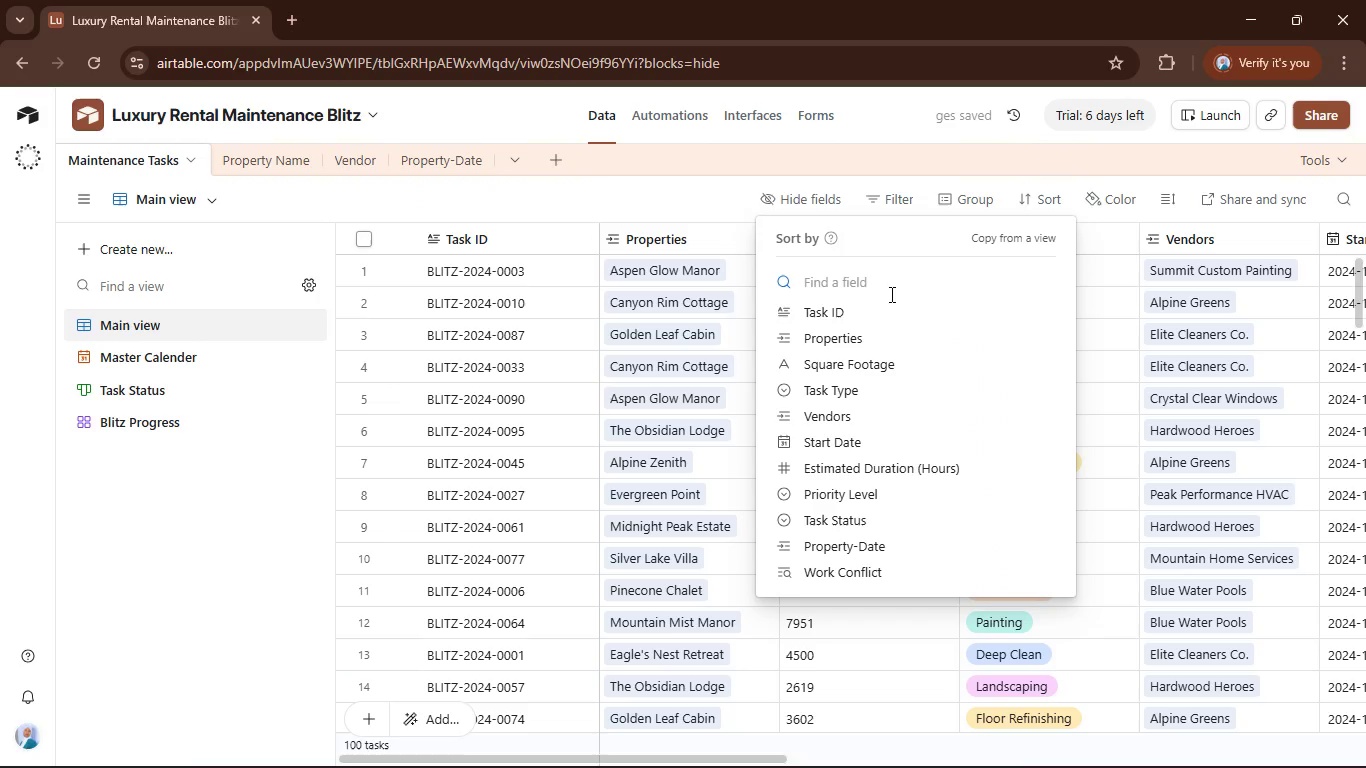 
left_click([832, 306])
 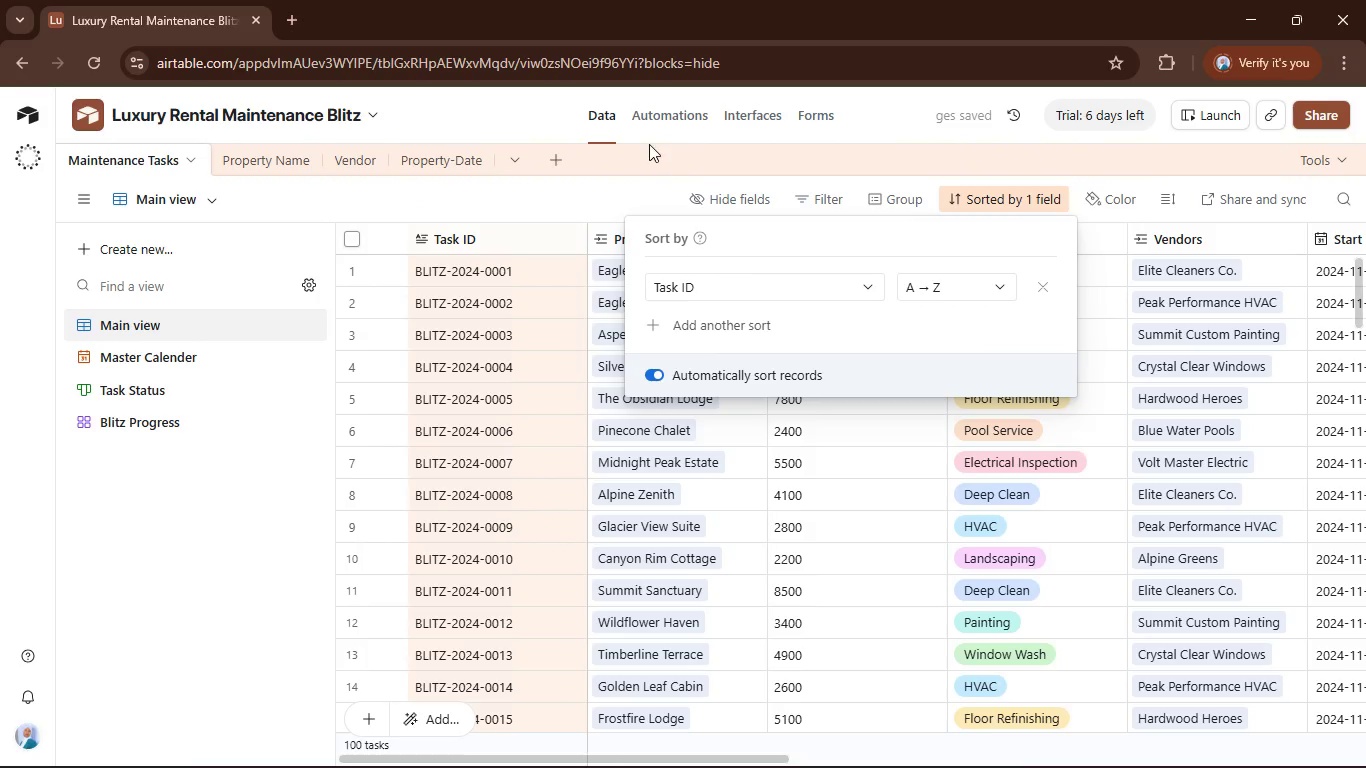 
left_click([578, 201])
 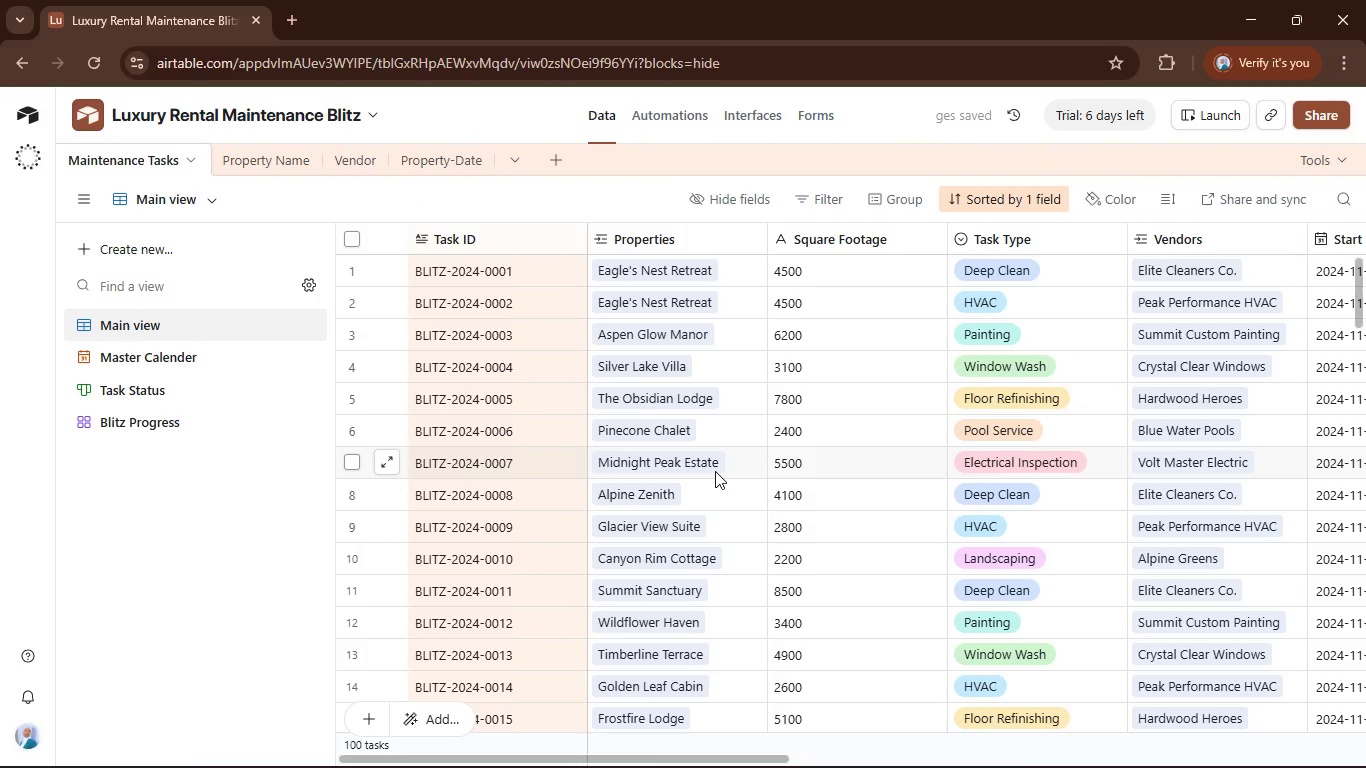 
scroll: coordinate [715, 471], scroll_direction: down, amount: 18.0
 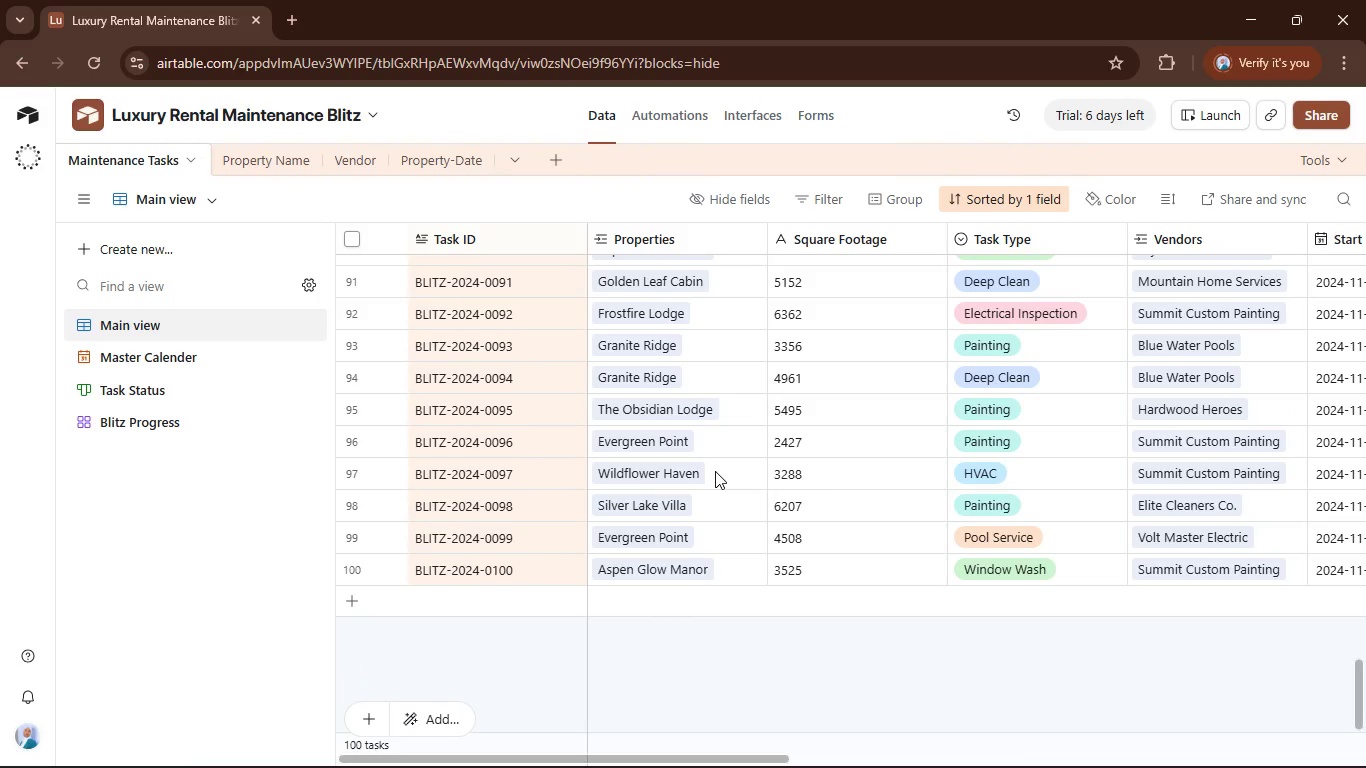 
scroll: coordinate [778, 349], scroll_direction: up, amount: 38.0
 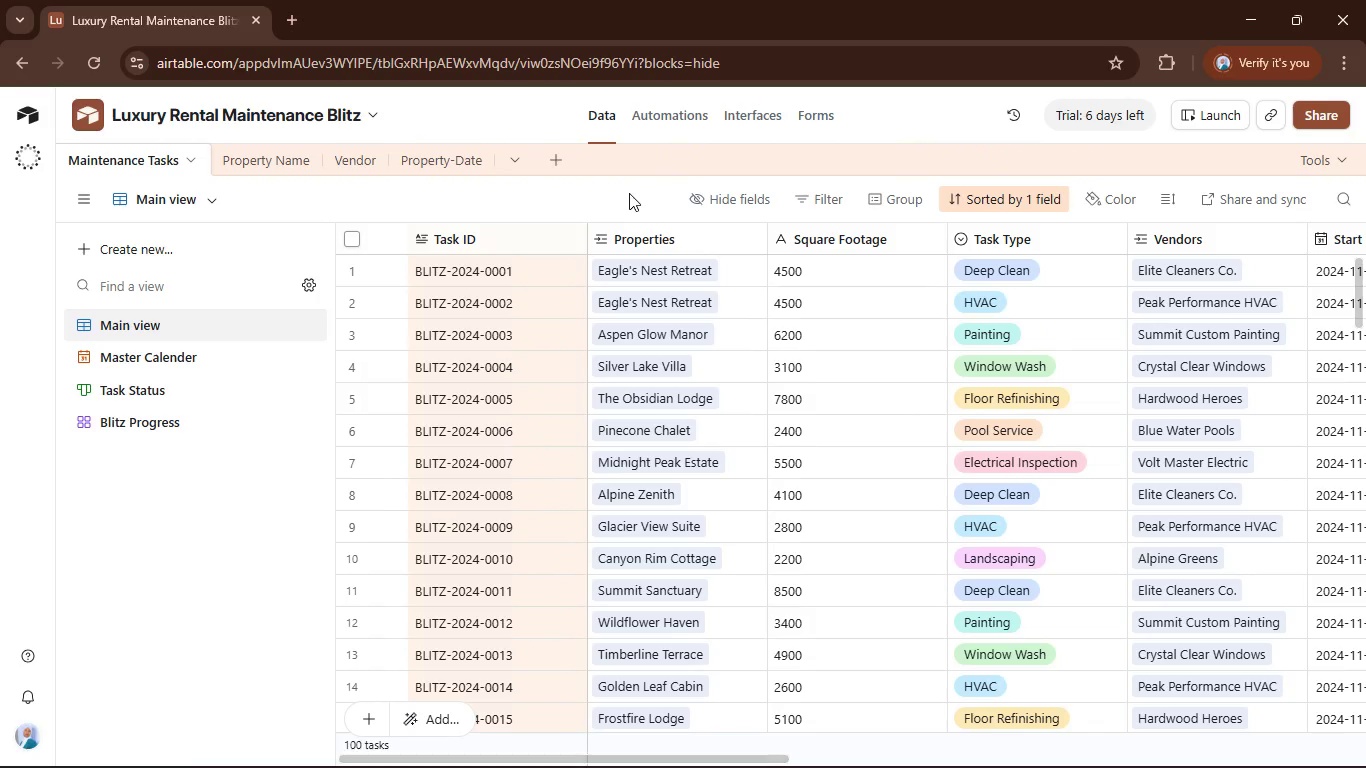 
left_click([628, 193])
 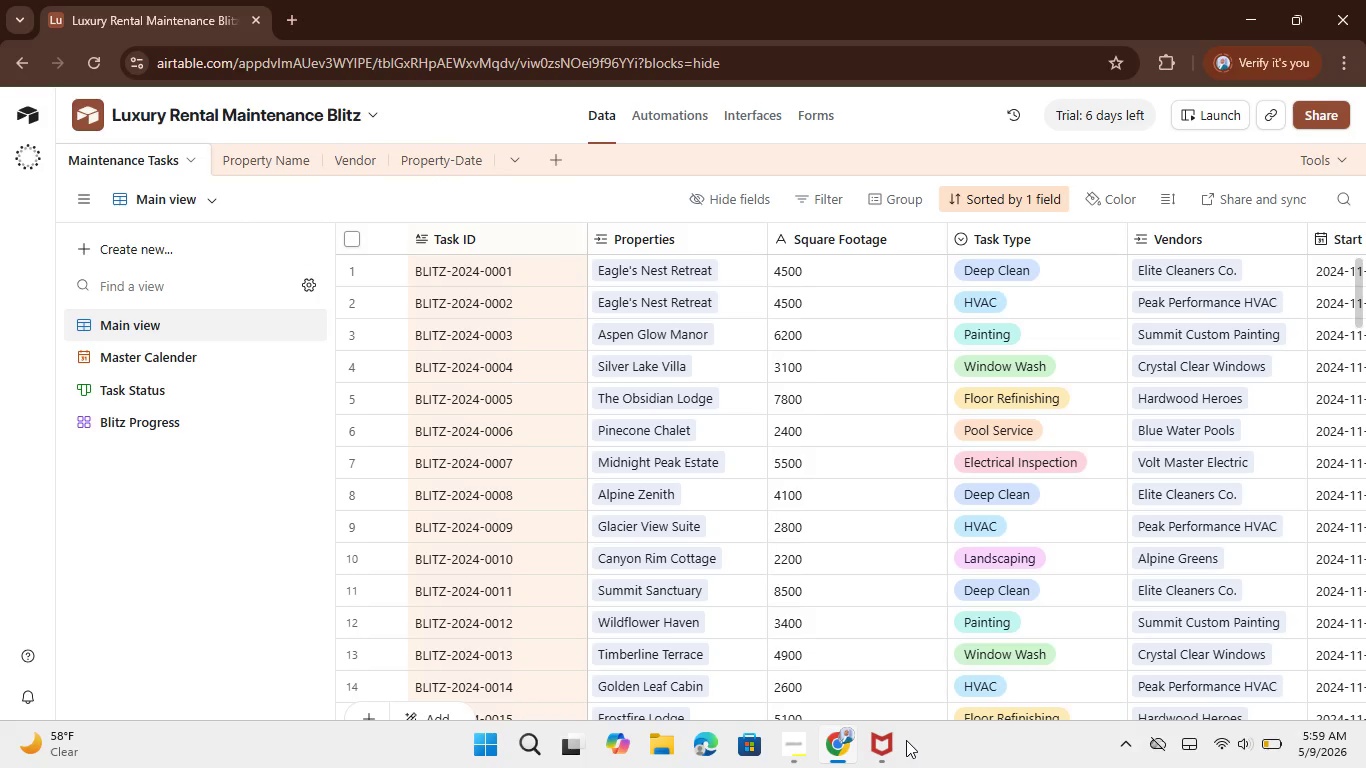 
wait(8.16)
 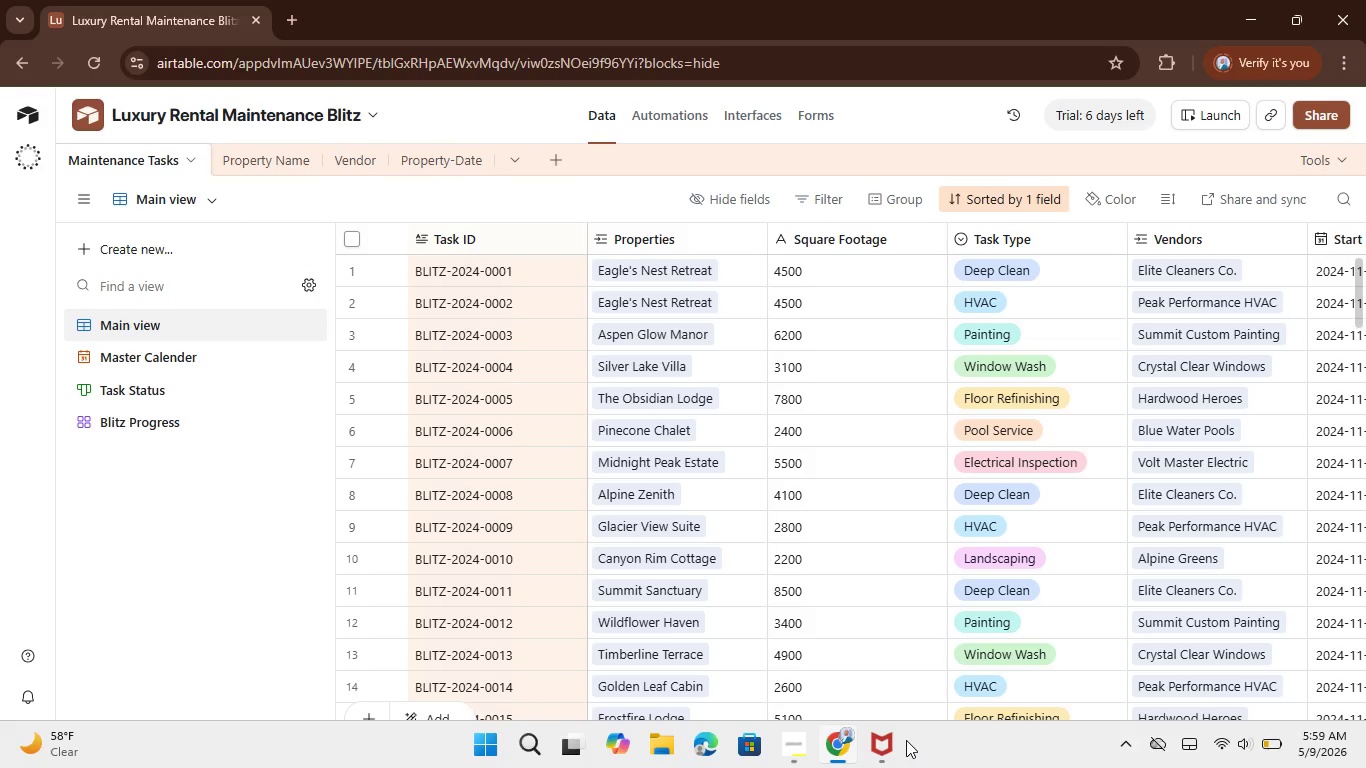 
left_click([276, 164])
 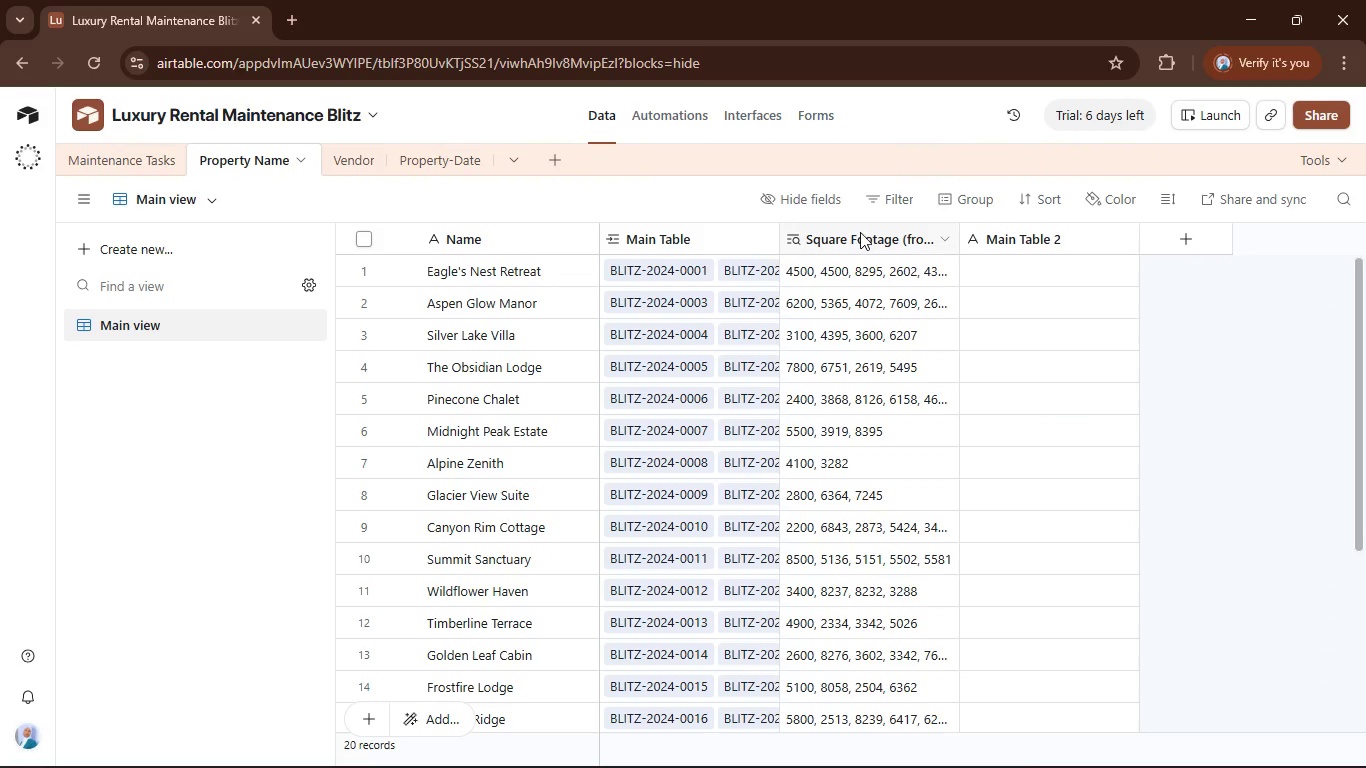 
left_click([860, 232])
 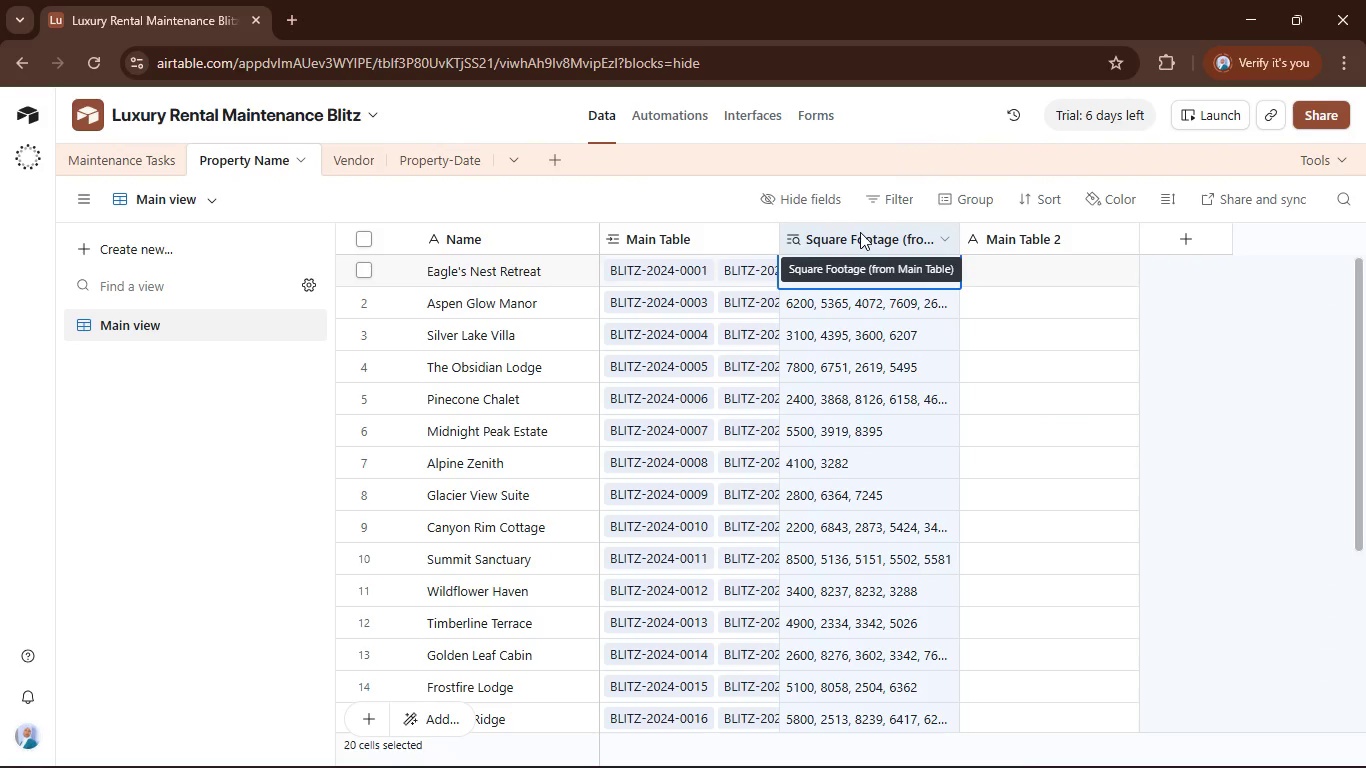 
wait(7.61)
 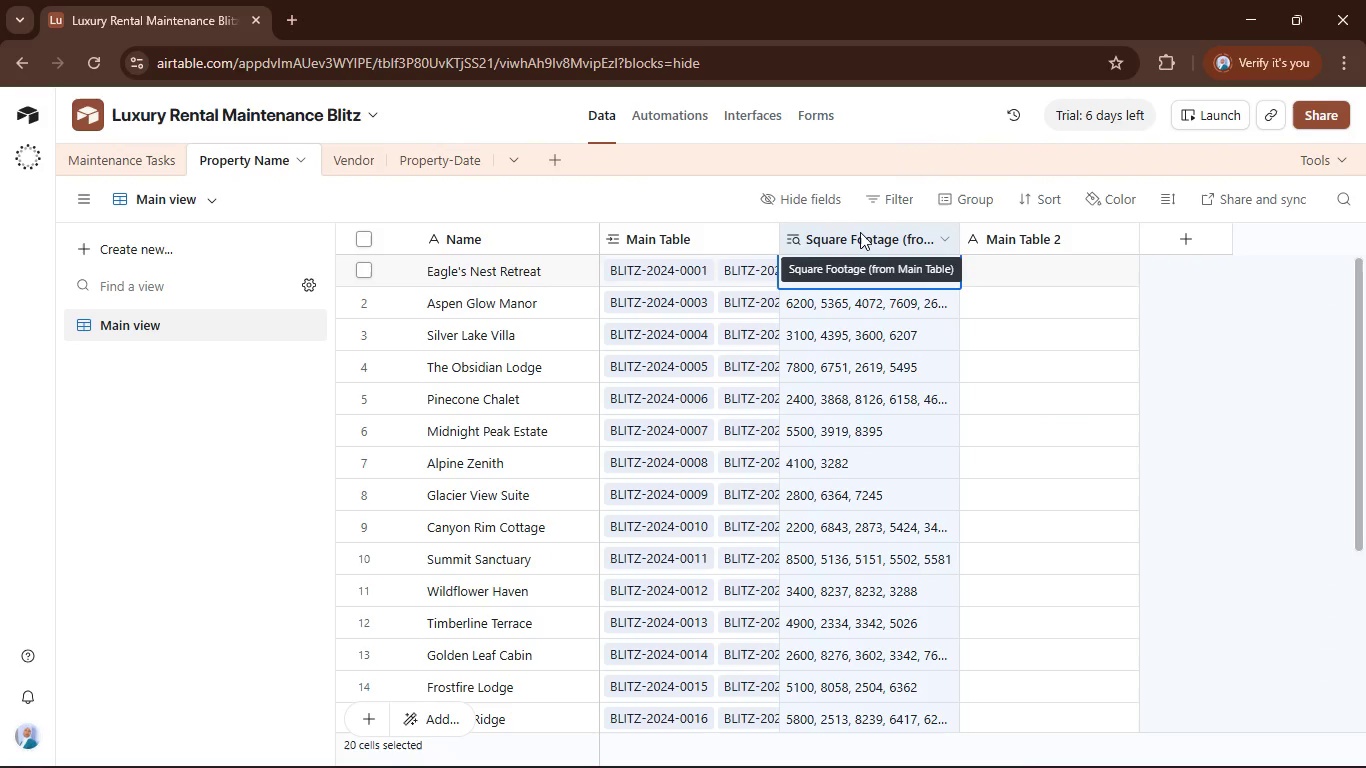 
left_click([945, 236])
 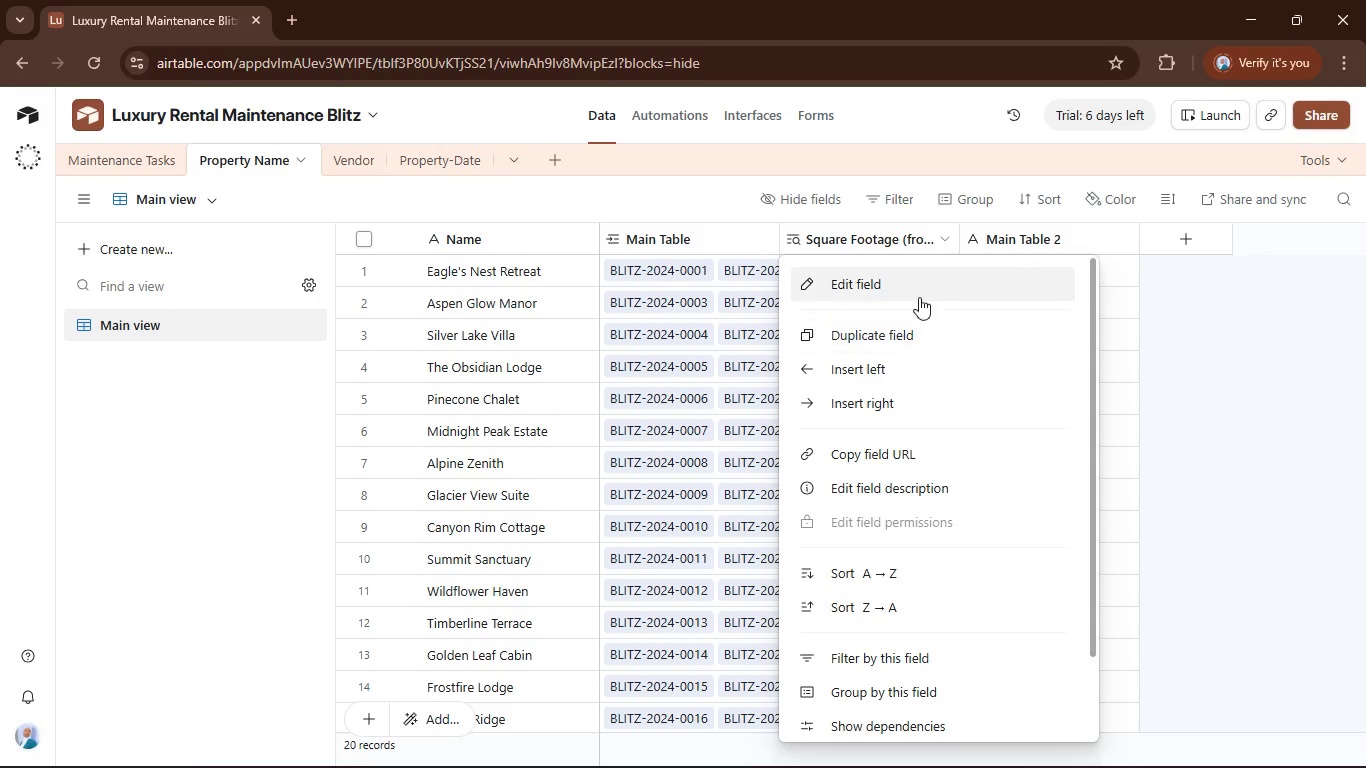 
wait(6.78)
 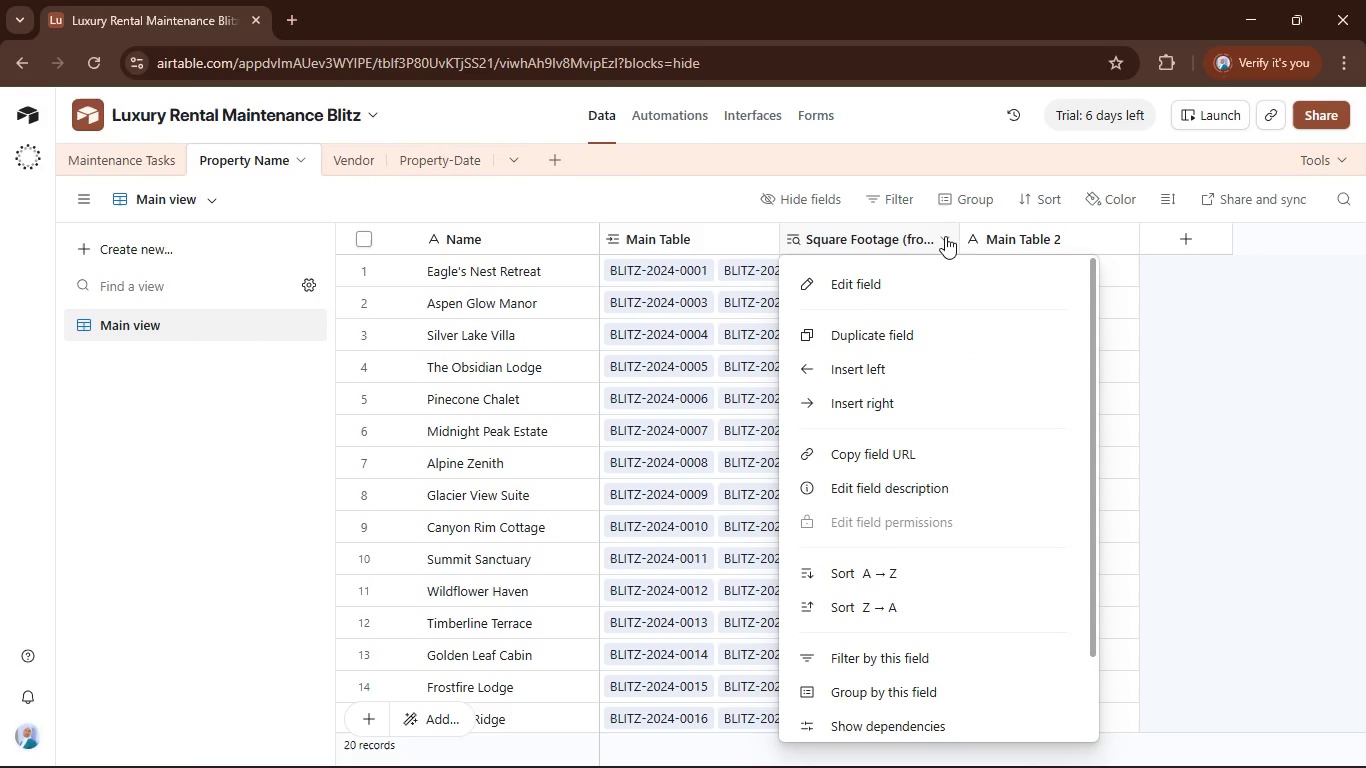 
double_click([861, 237])
 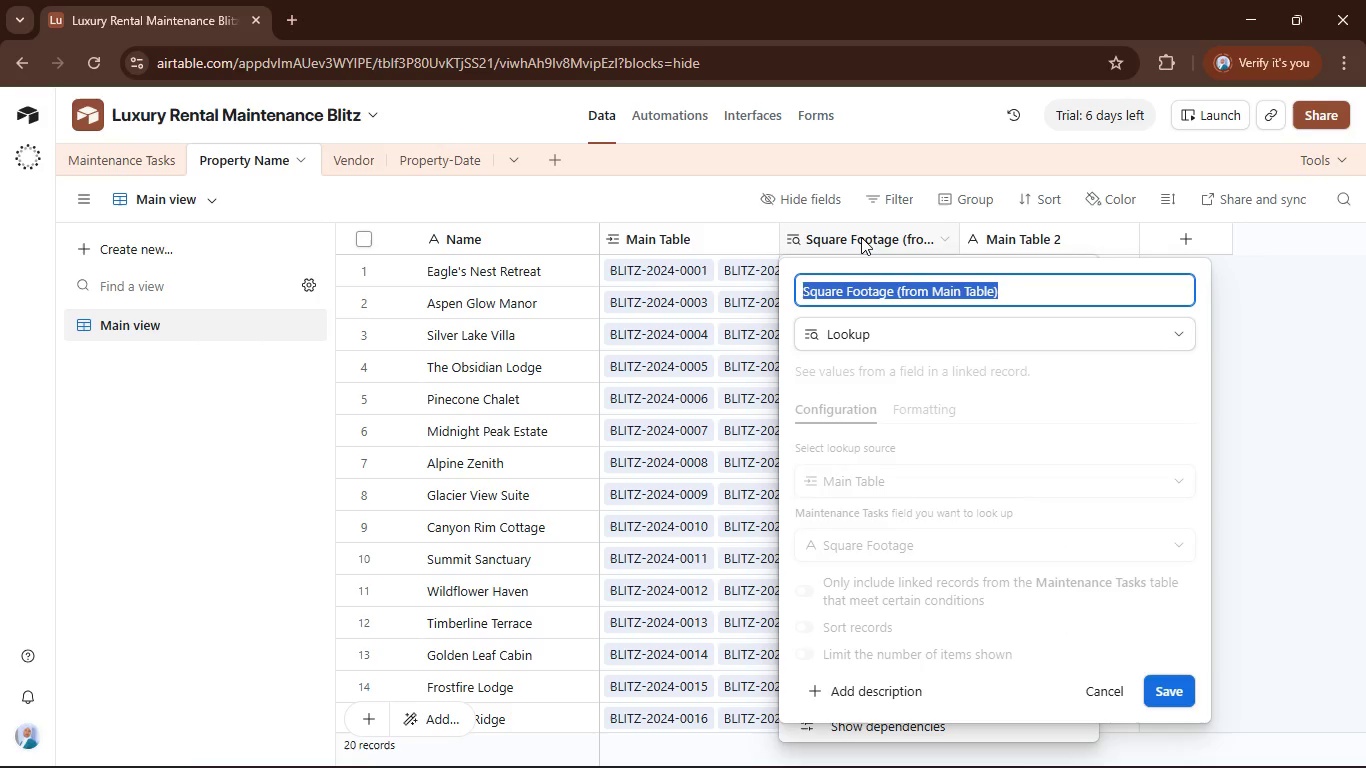 
triple_click([861, 237])
 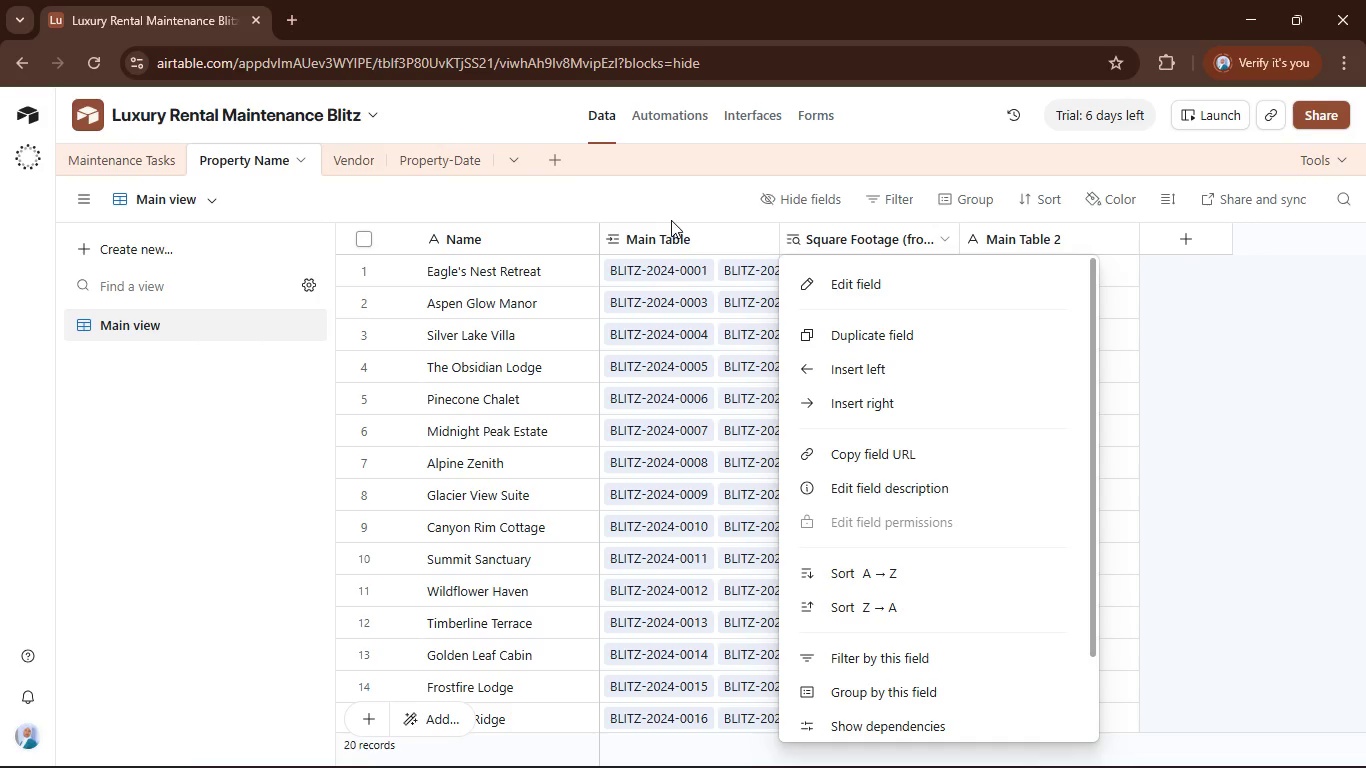 
left_click([685, 201])
 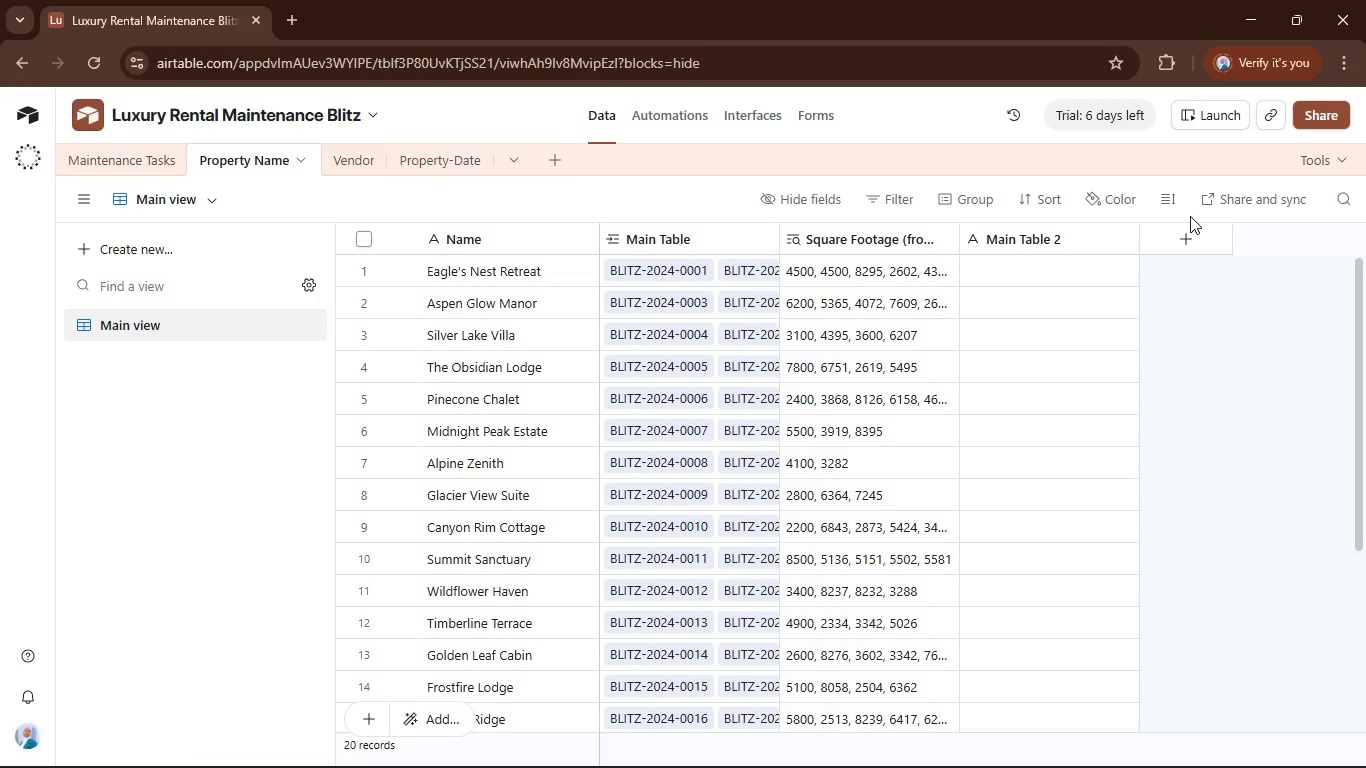 
wait(15.16)
 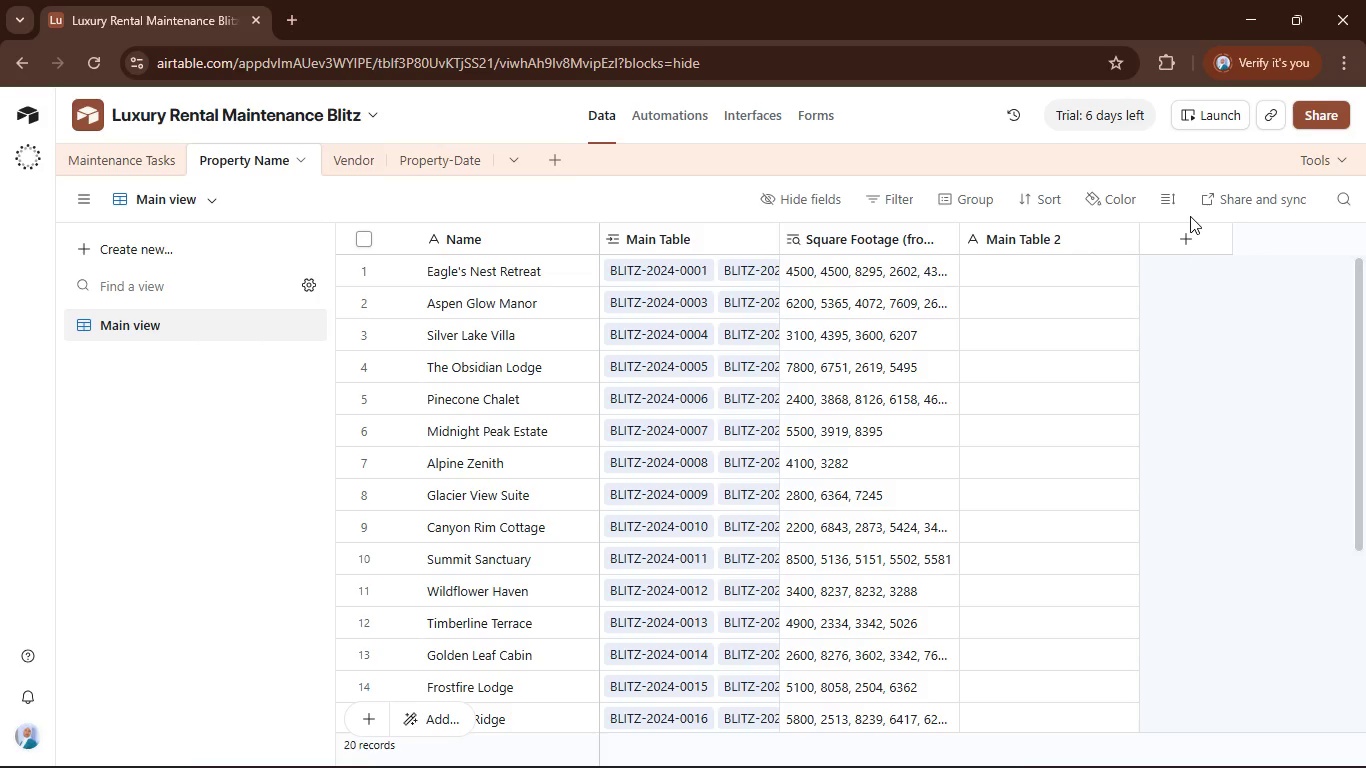 
left_click([132, 158])
 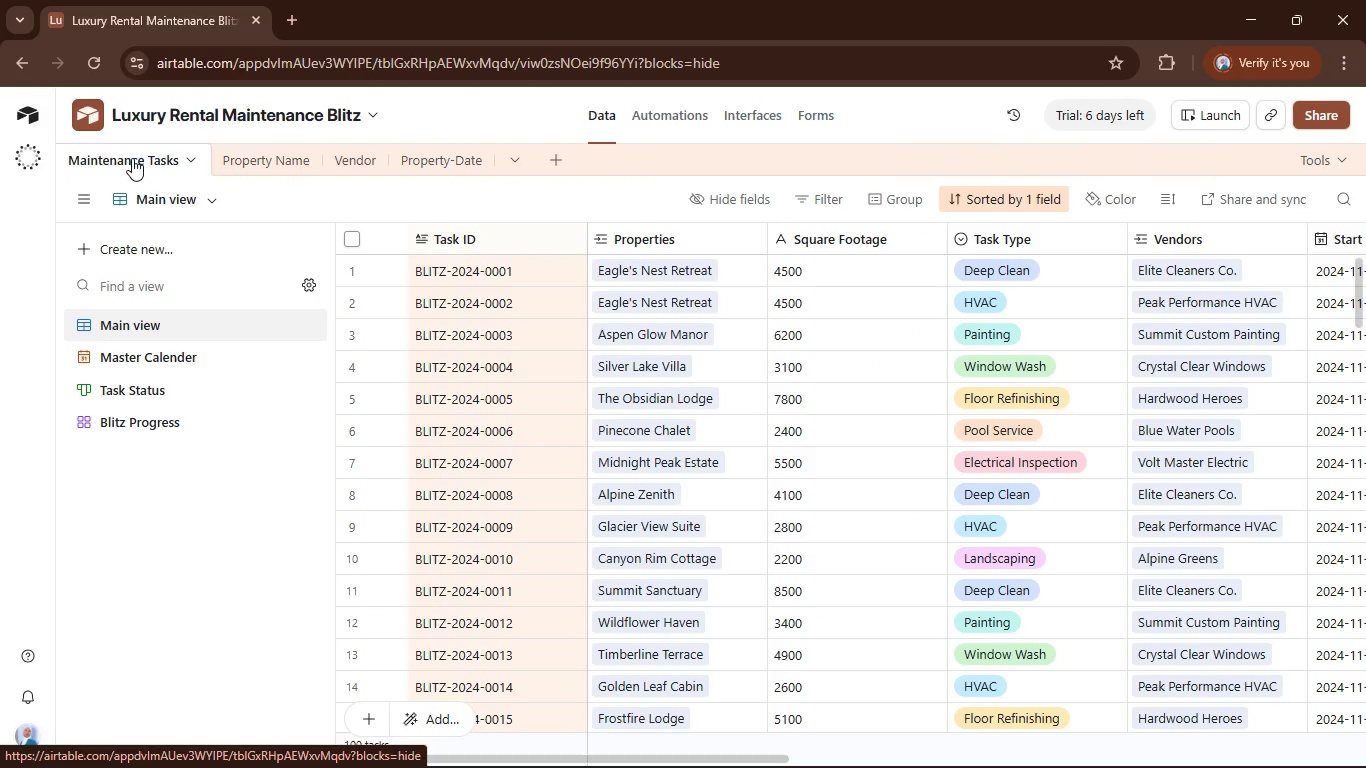 
scroll: coordinate [712, 505], scroll_direction: up, amount: 6.0
 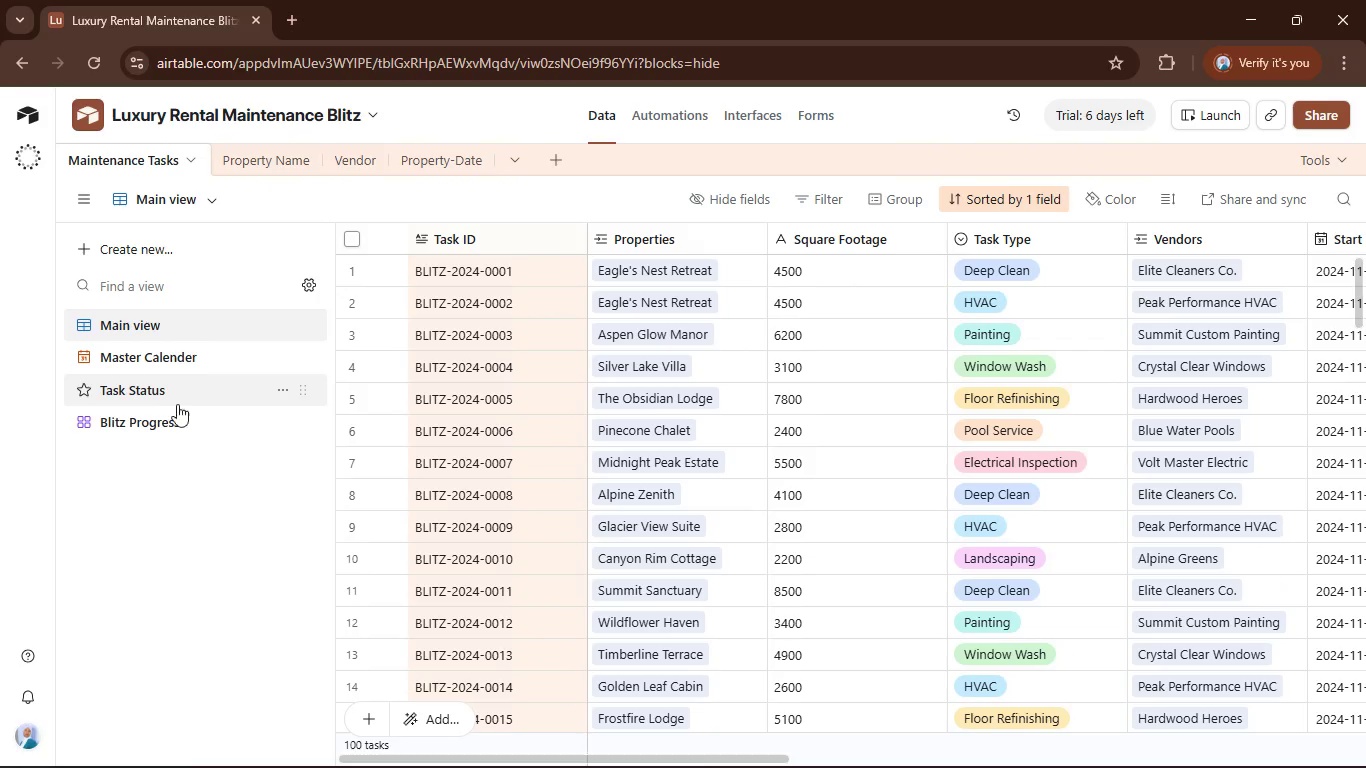 
left_click([163, 421])
 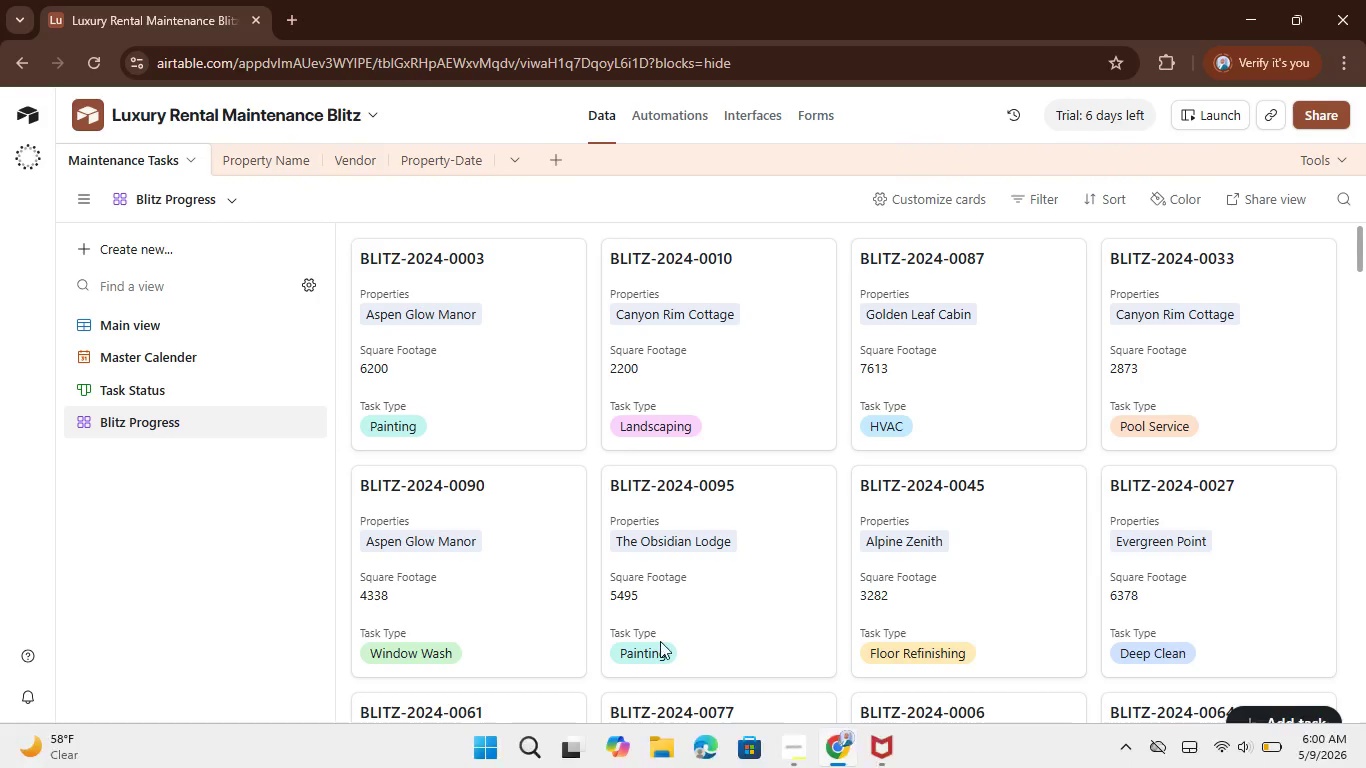 
mouse_move([167, 371])
 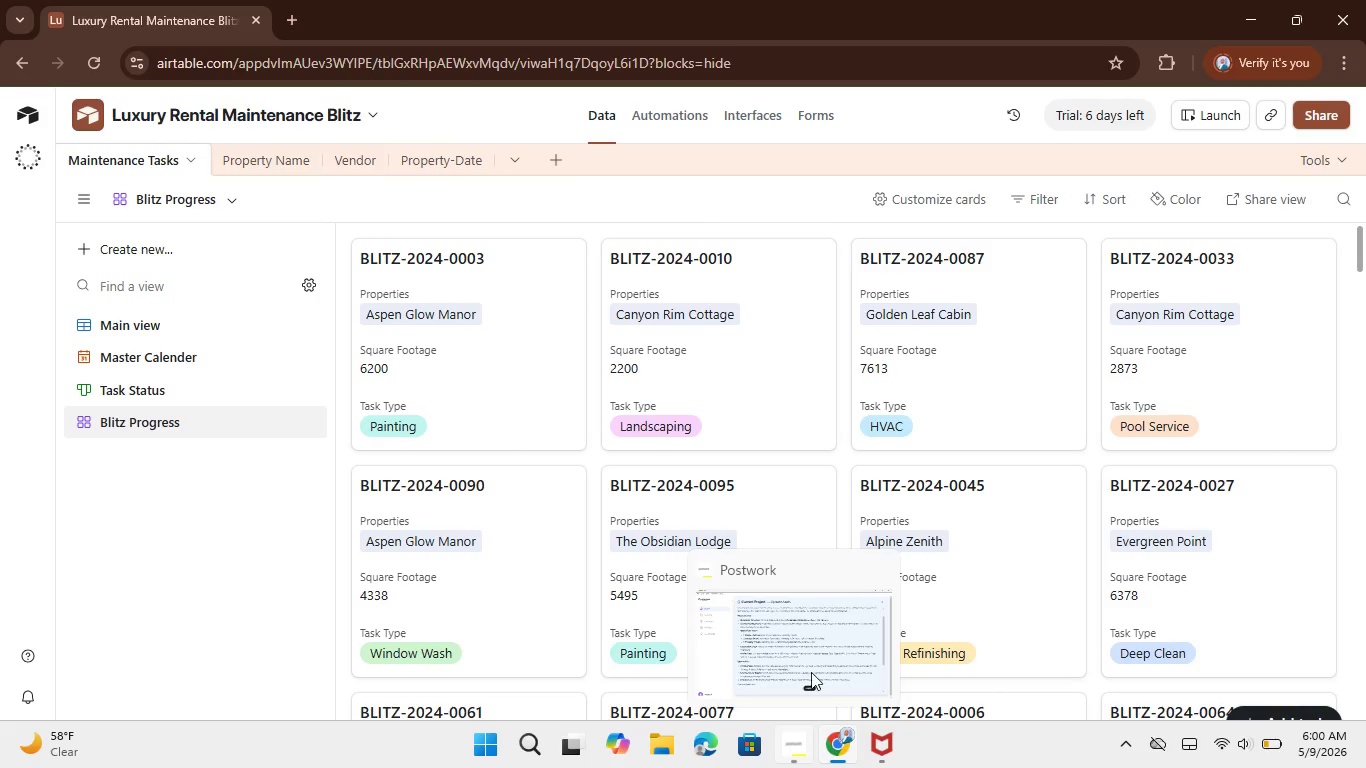 
left_click([815, 666])